 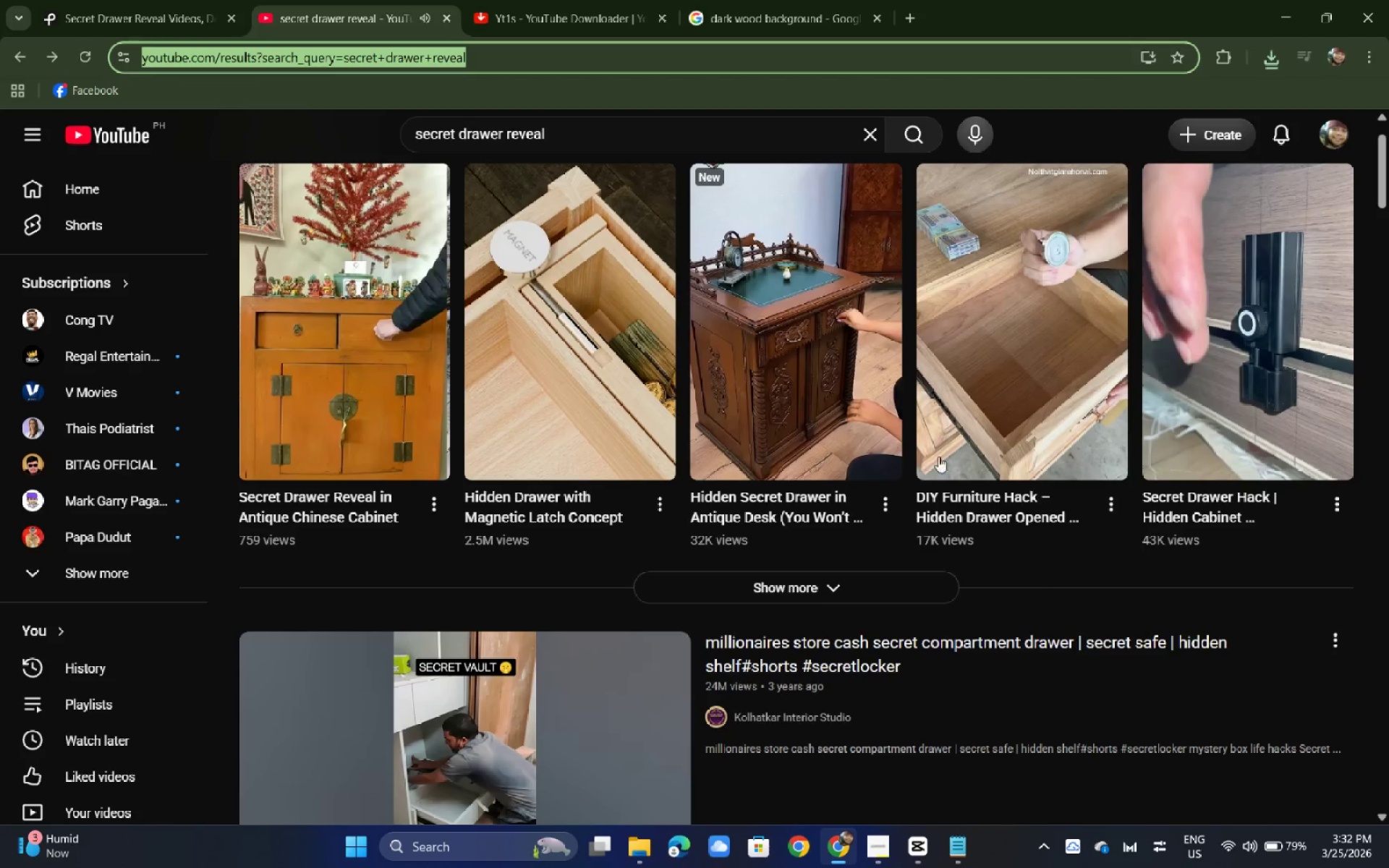 
left_click_drag(start_coordinate=[538, 291], to_coordinate=[557, 462])
 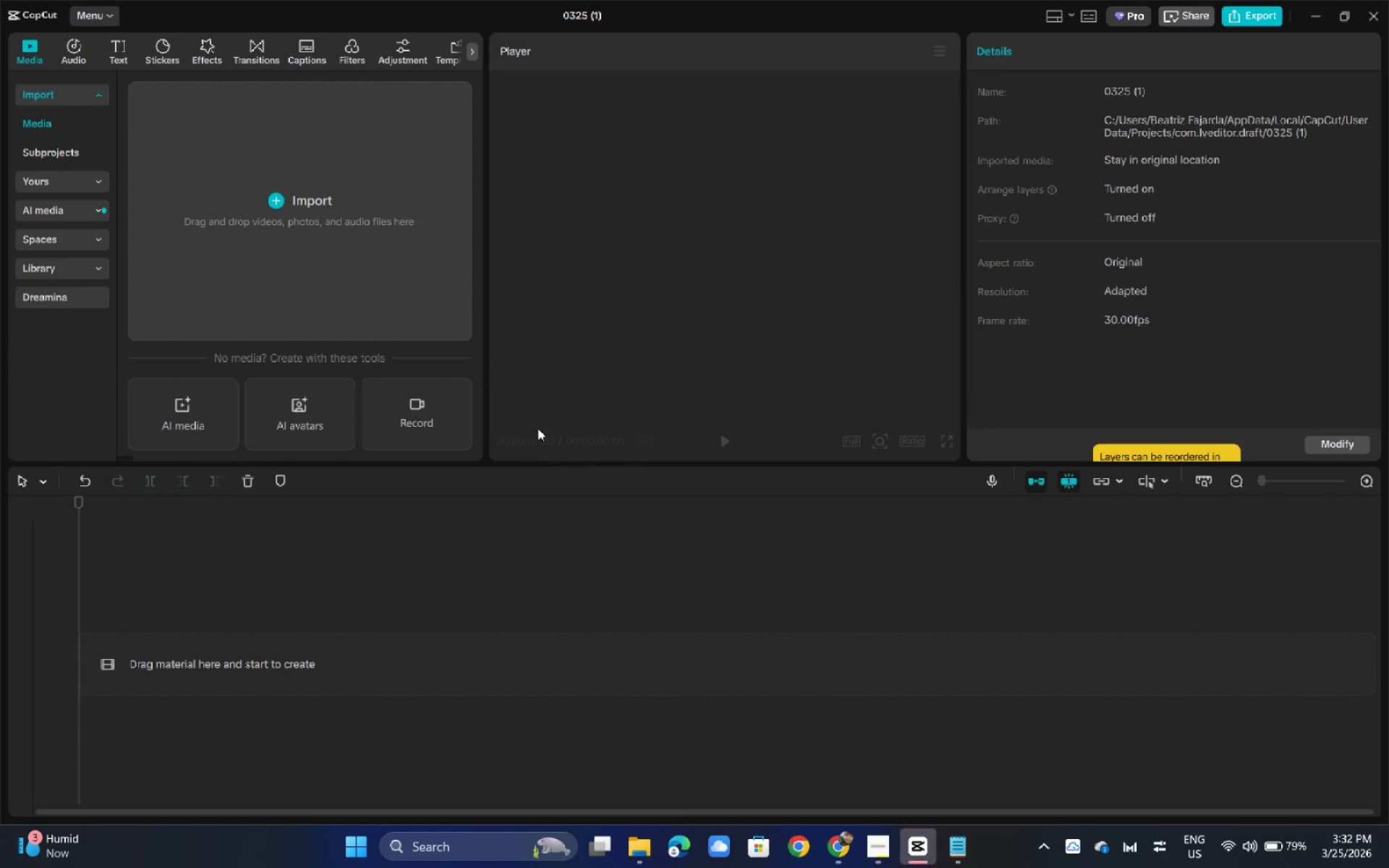 
key(Alt+Tab)
 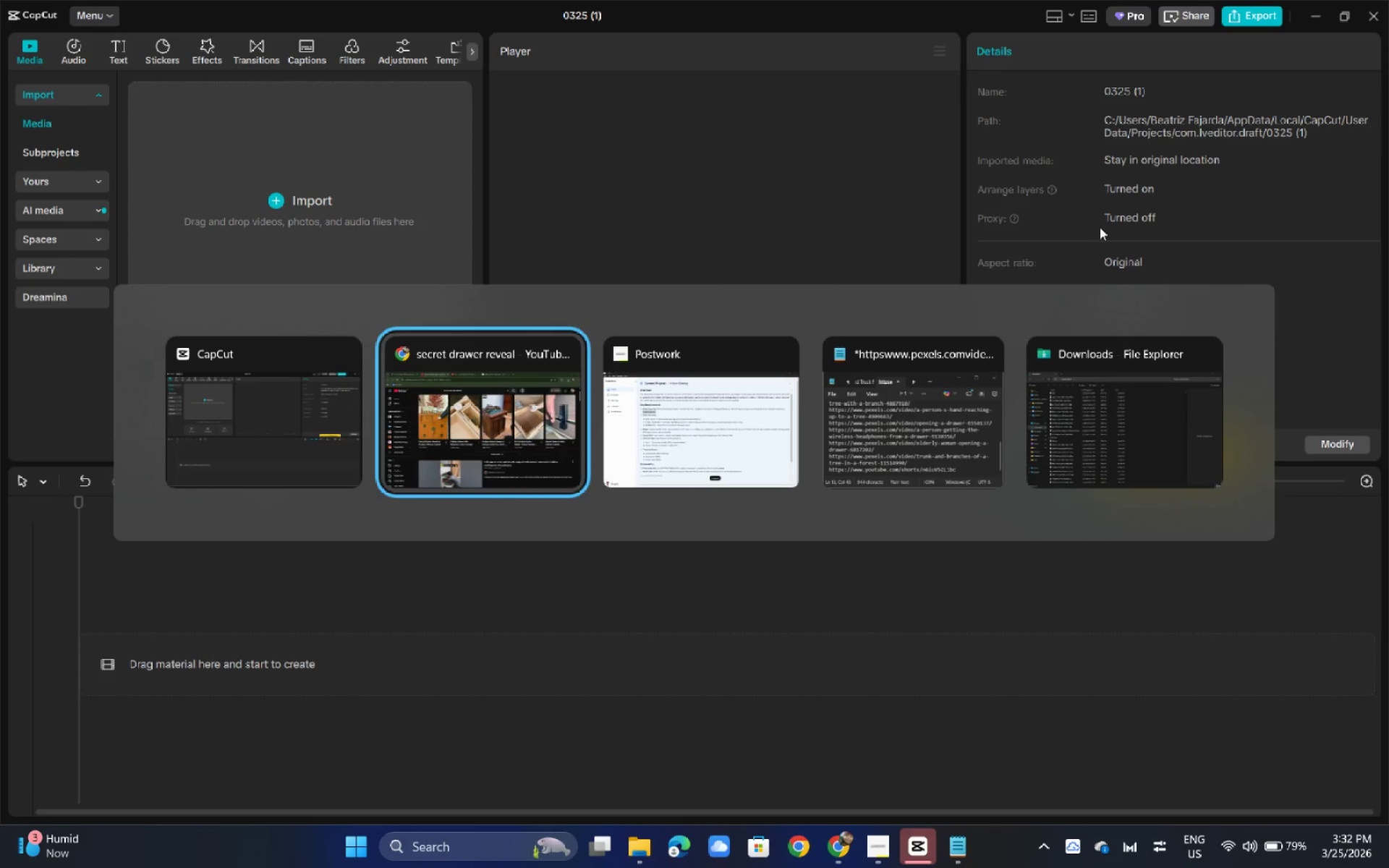 
key(Alt+Tab)
 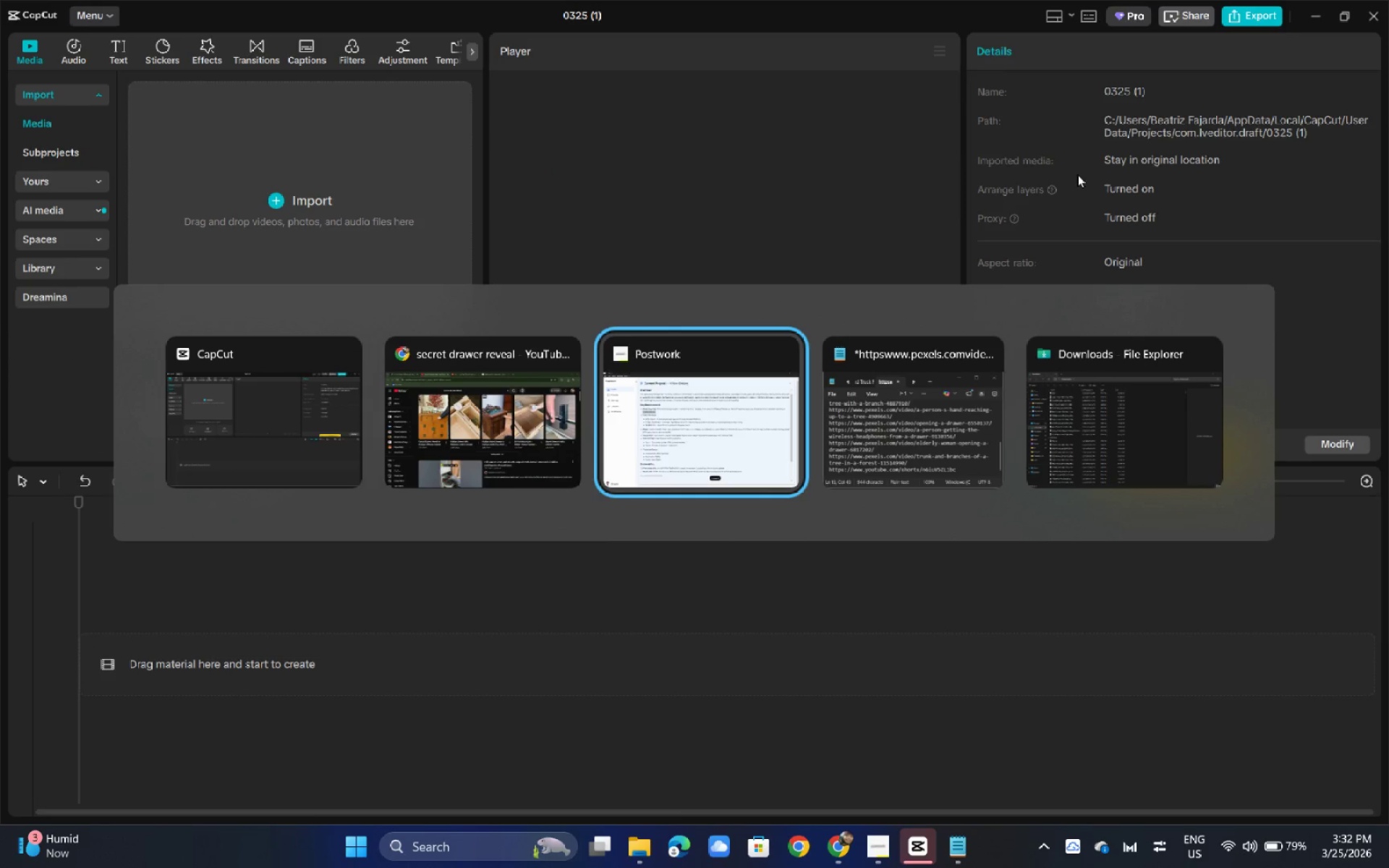 
key(Alt+Tab)
 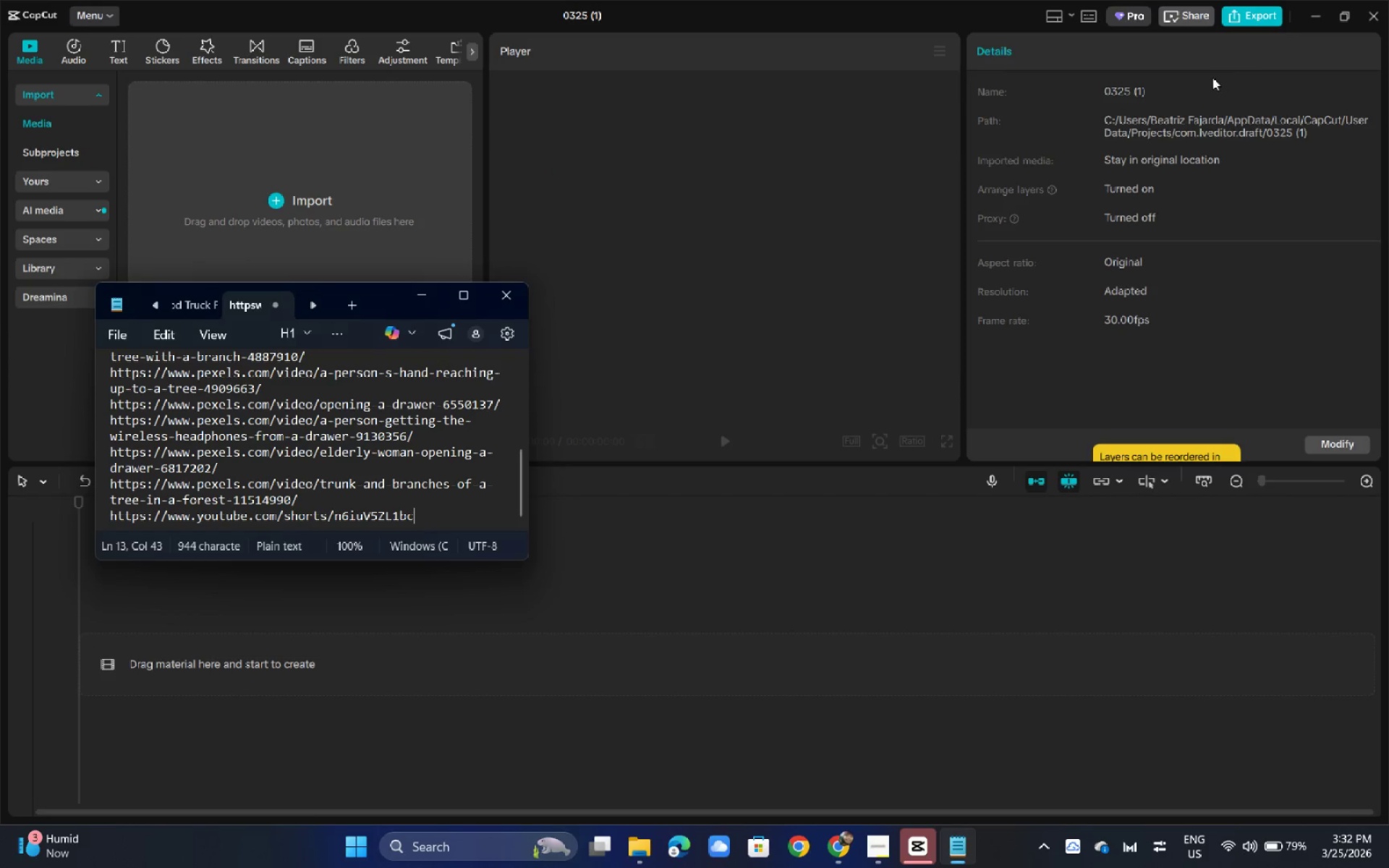 
key(Alt+Tab)
 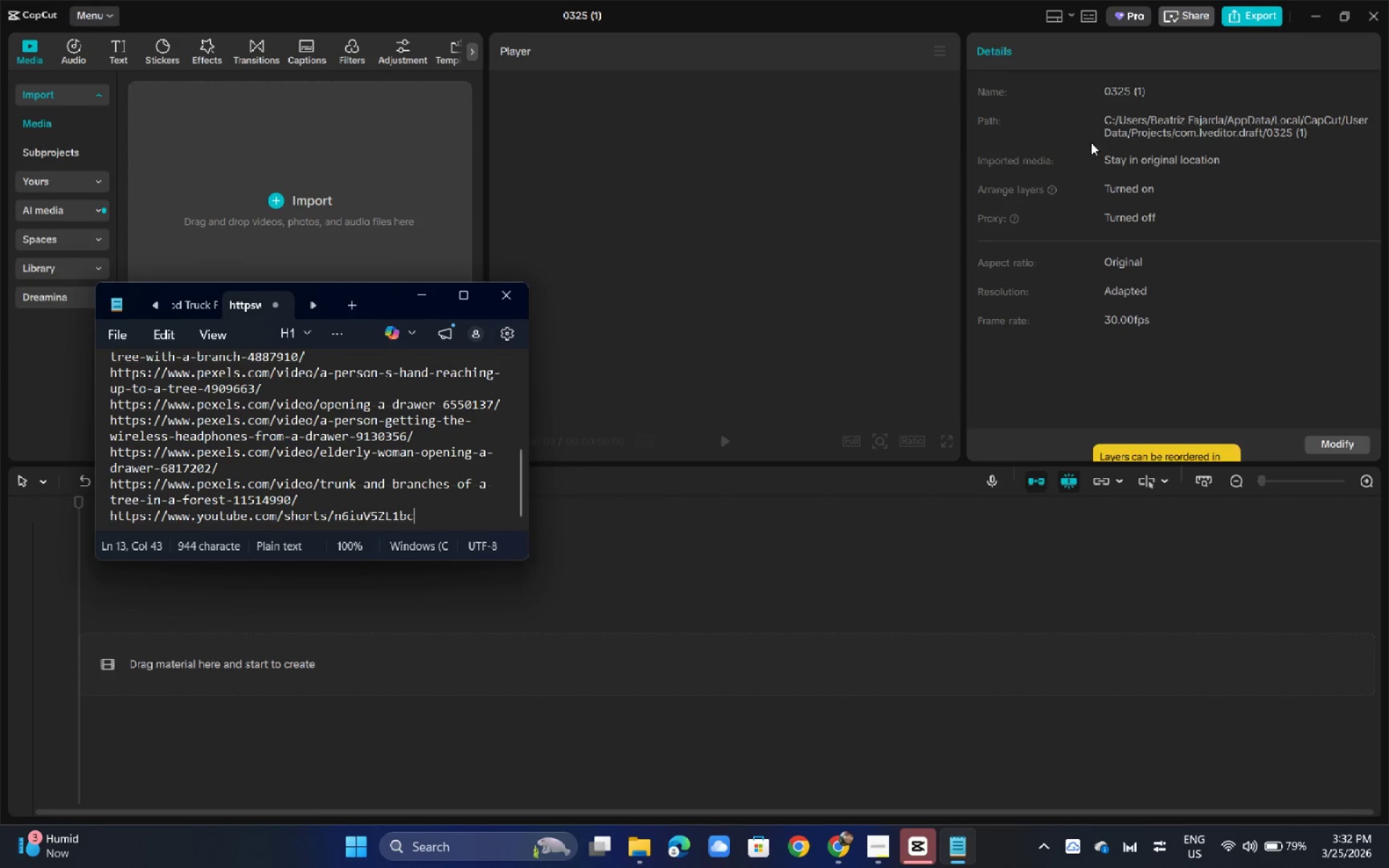 
key(Alt+Tab)
 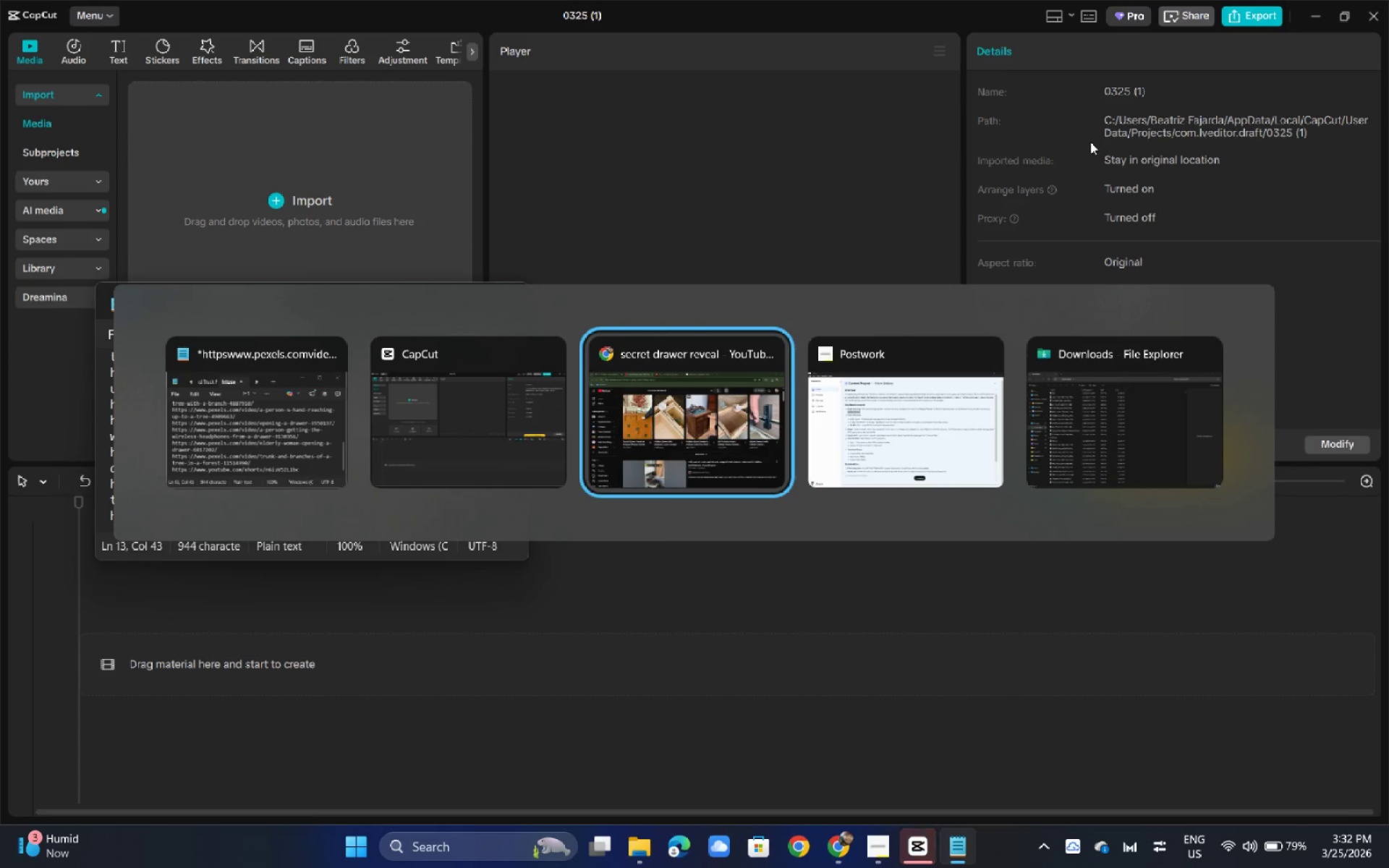 
key(Alt+Tab)